 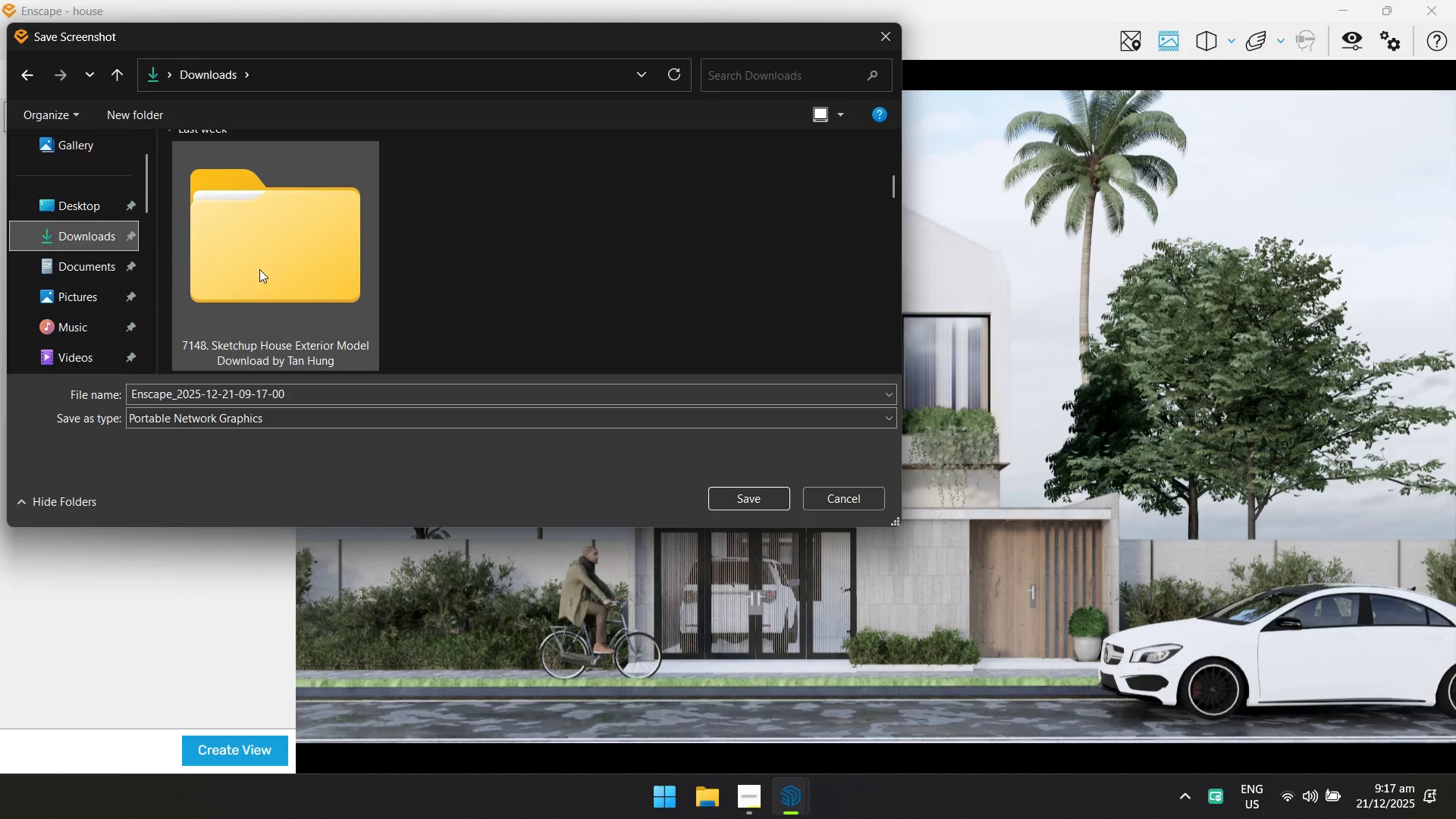 
left_click([265, 268])
 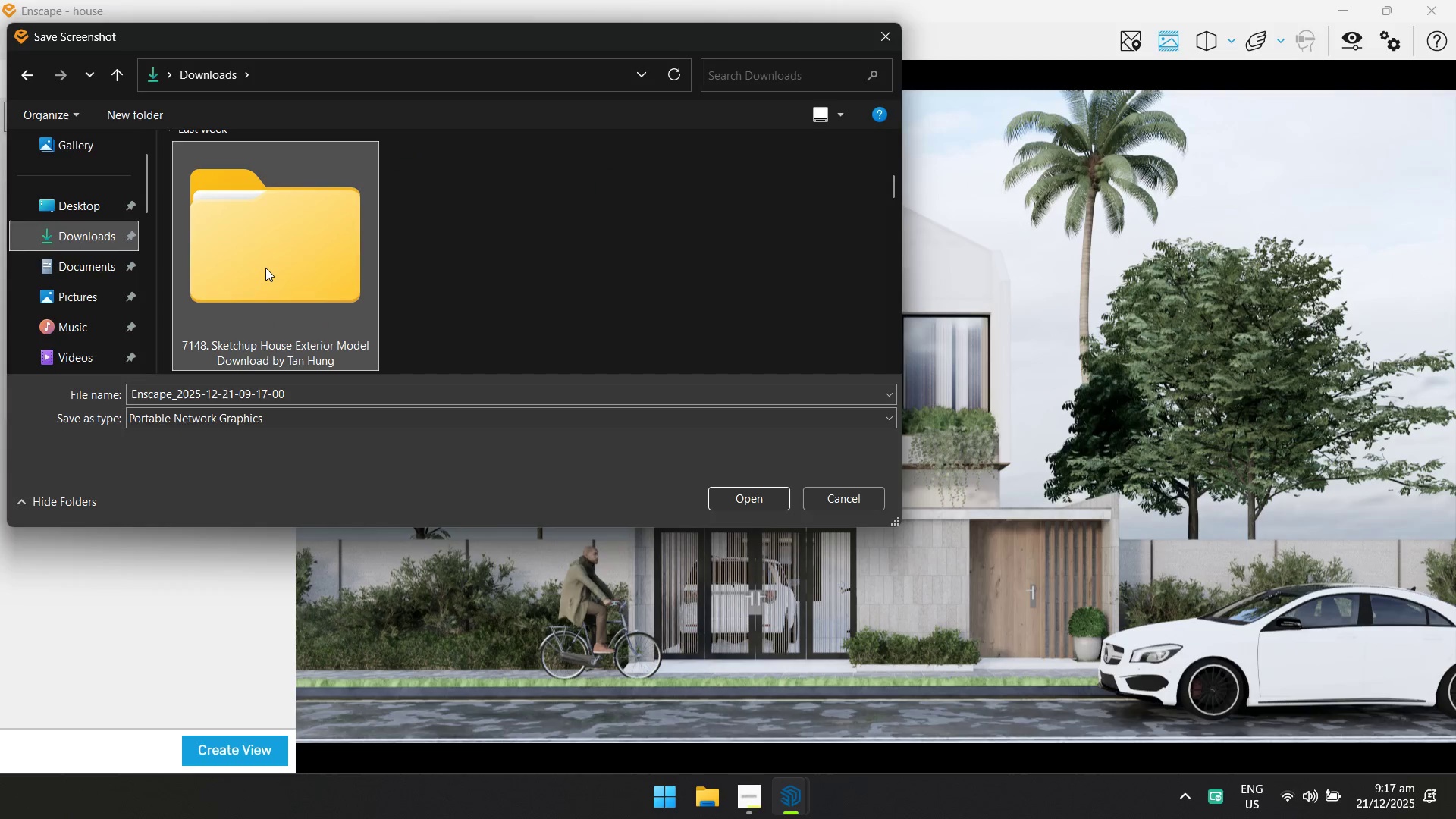 
scroll: coordinate [258, 269], scroll_direction: down, amount: 3.0
 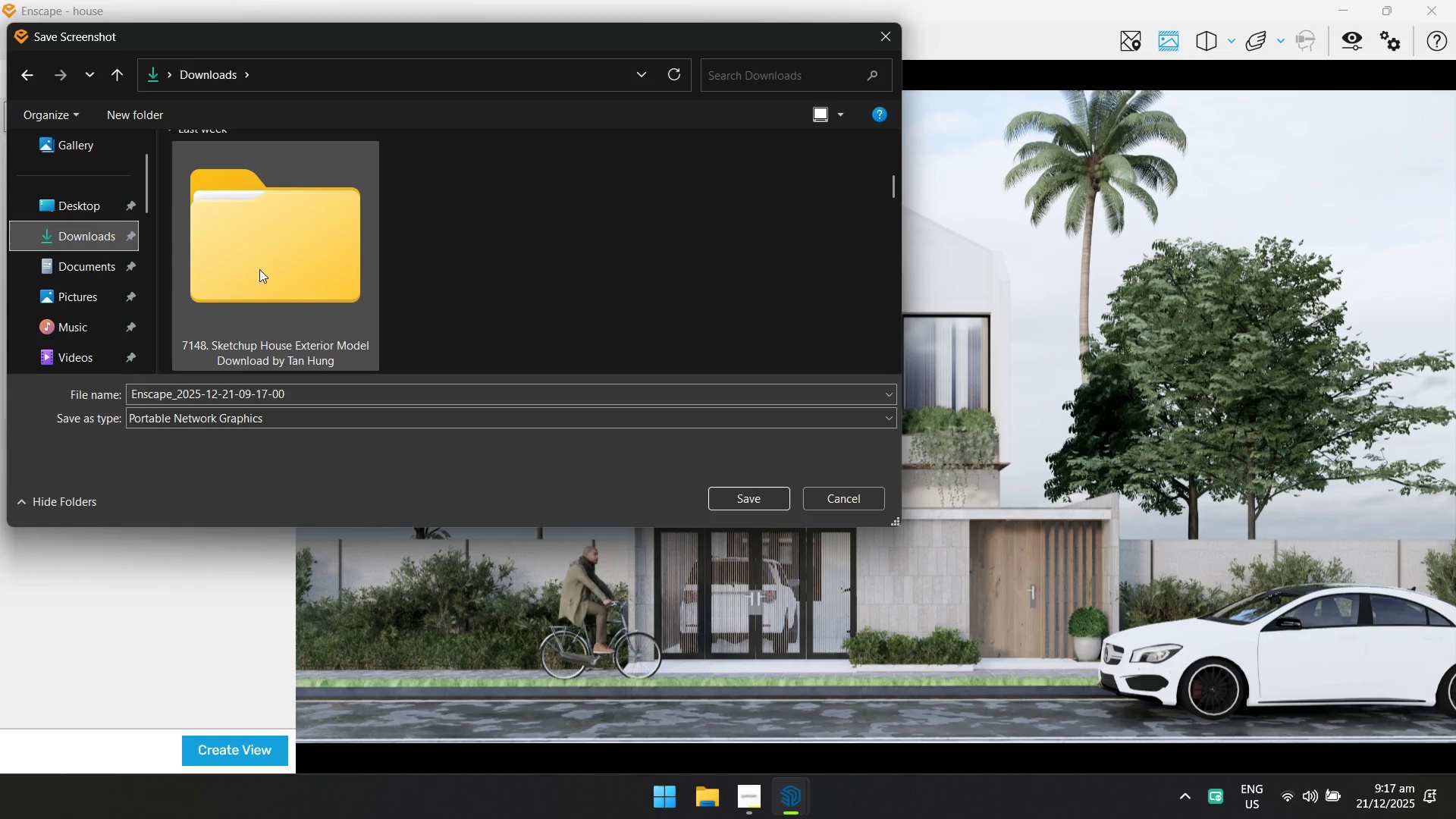 
double_click([265, 268])
 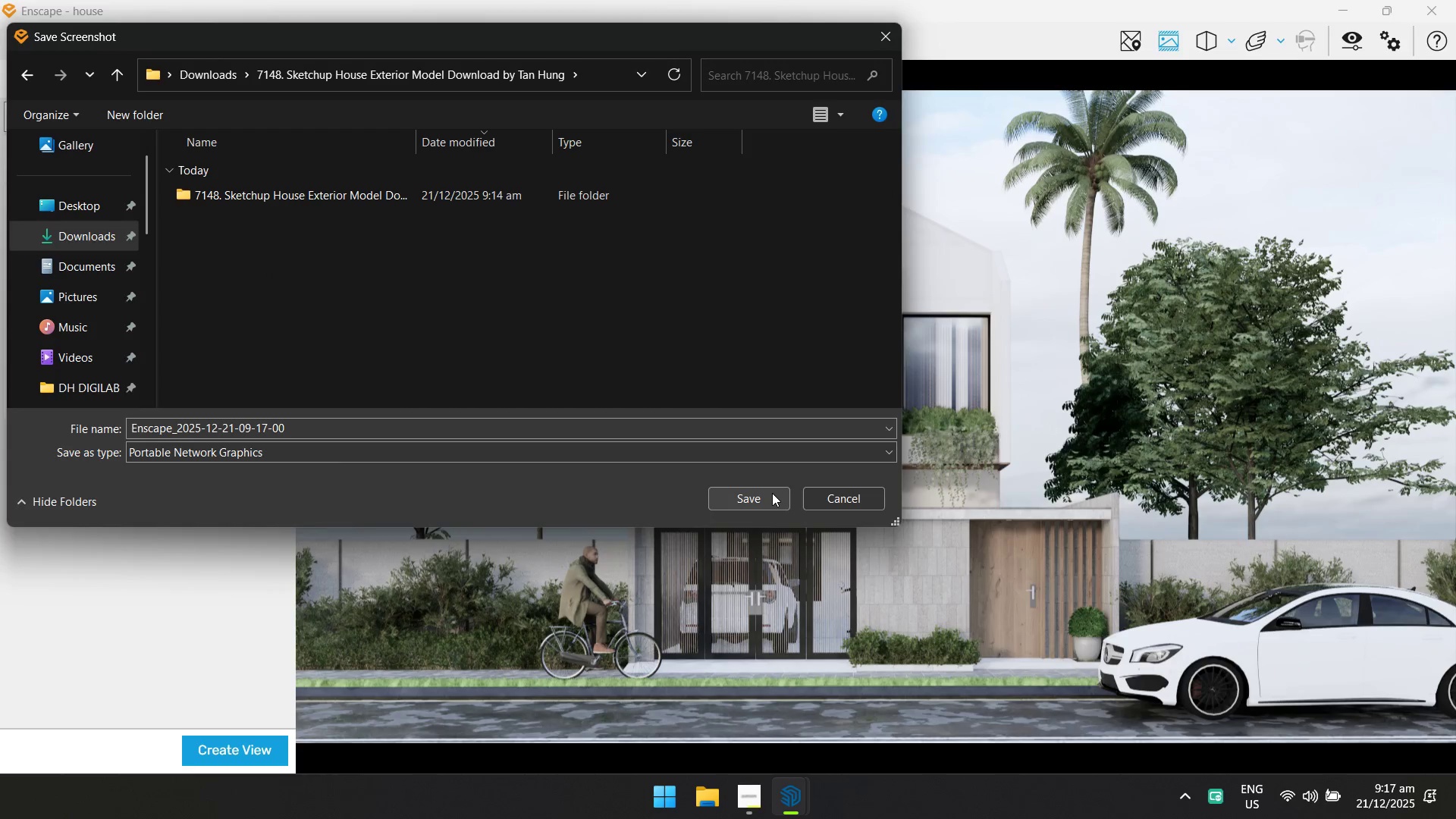 
left_click([772, 493])
 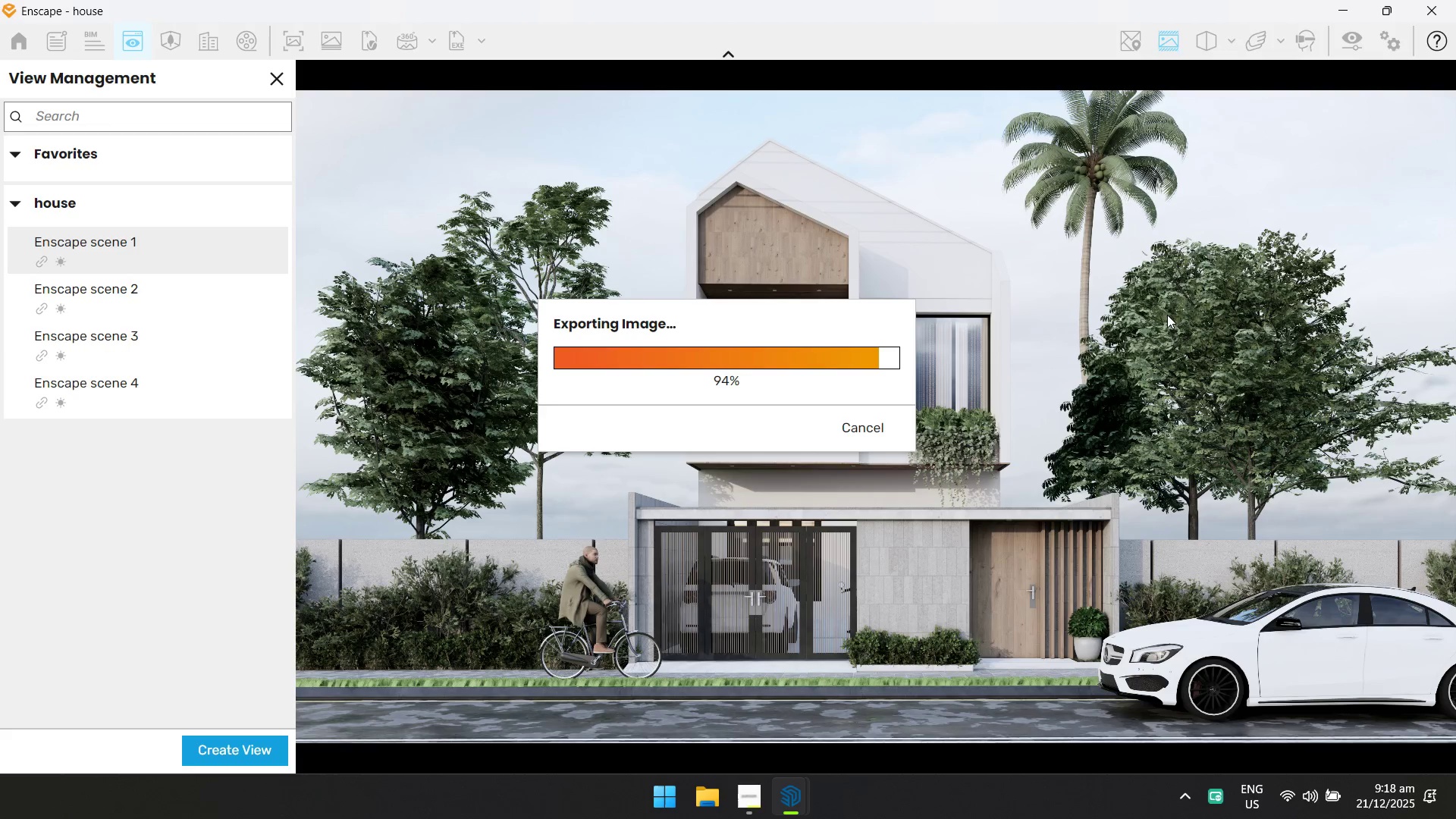 
wait(66.28)
 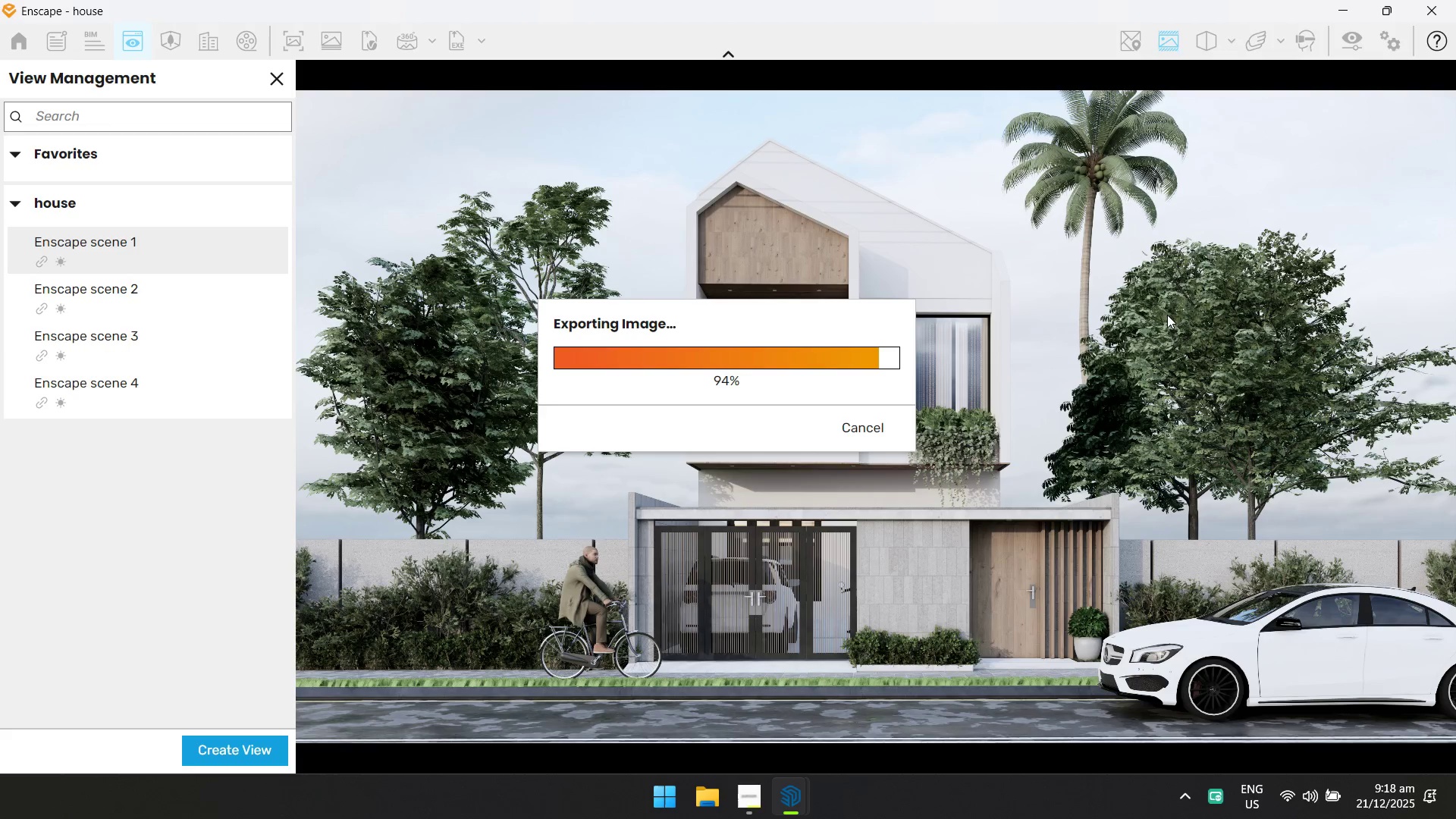 
left_click([177, 312])
 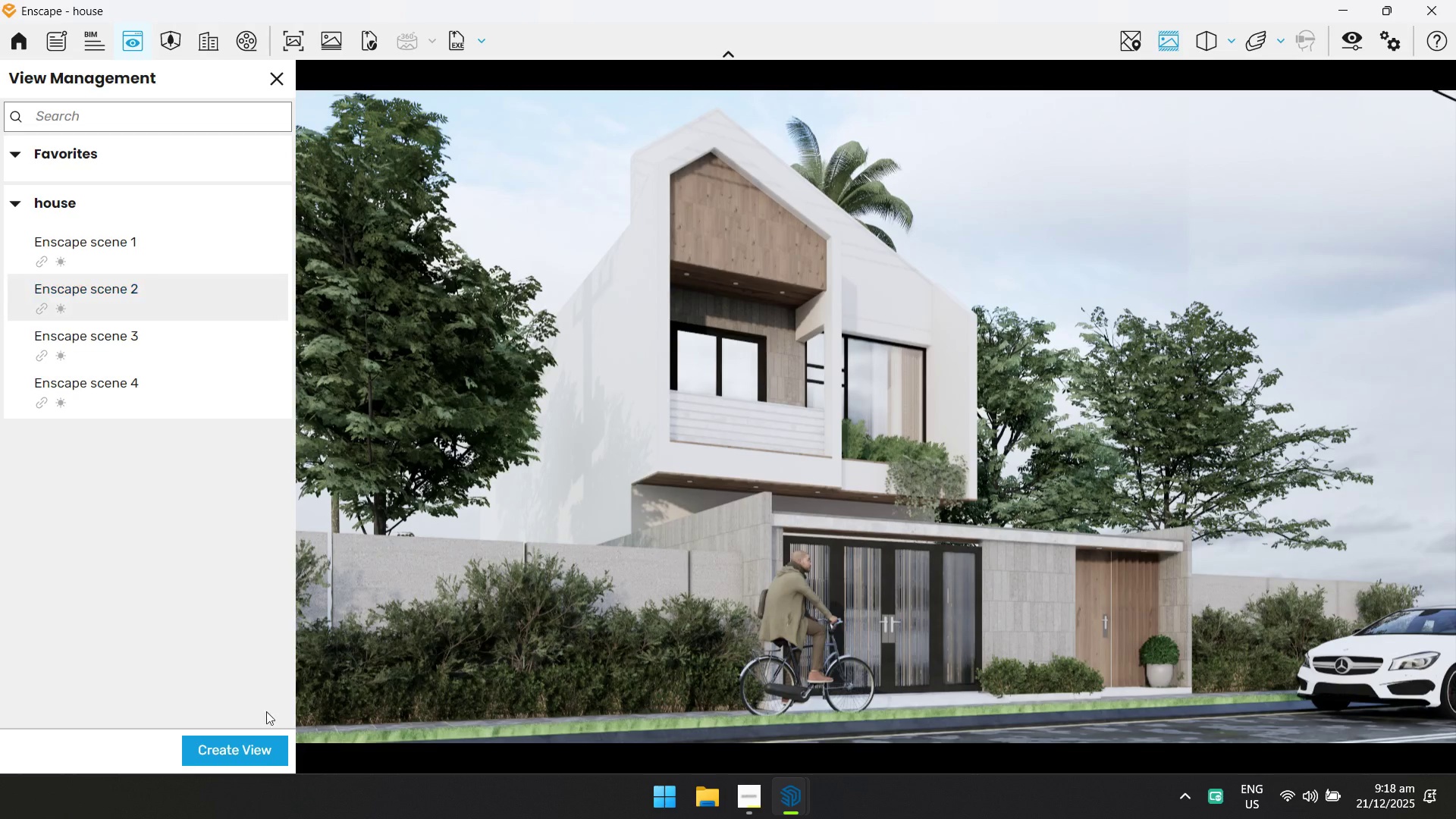 
left_click([300, 45])
 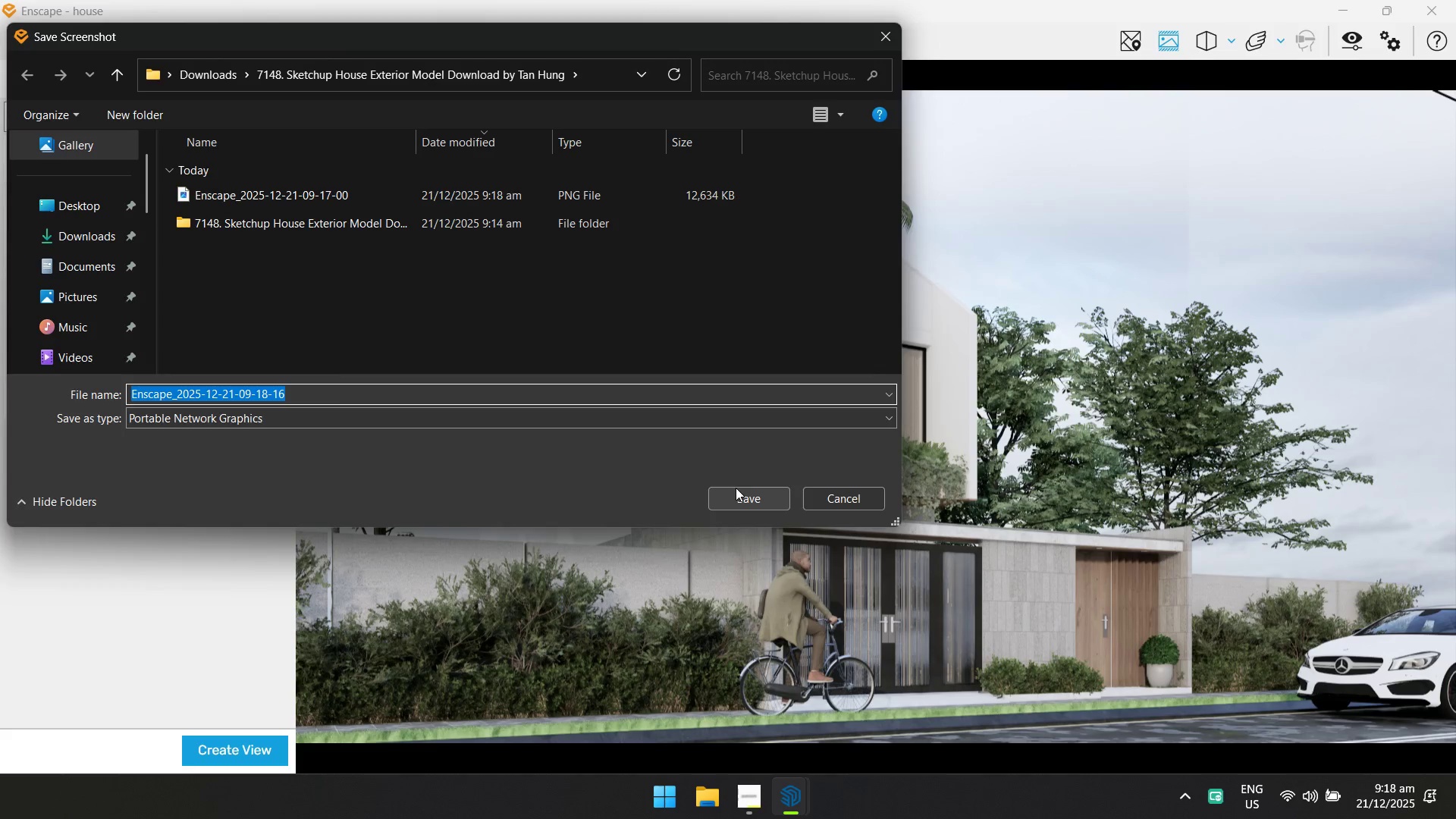 
left_click([736, 495])